 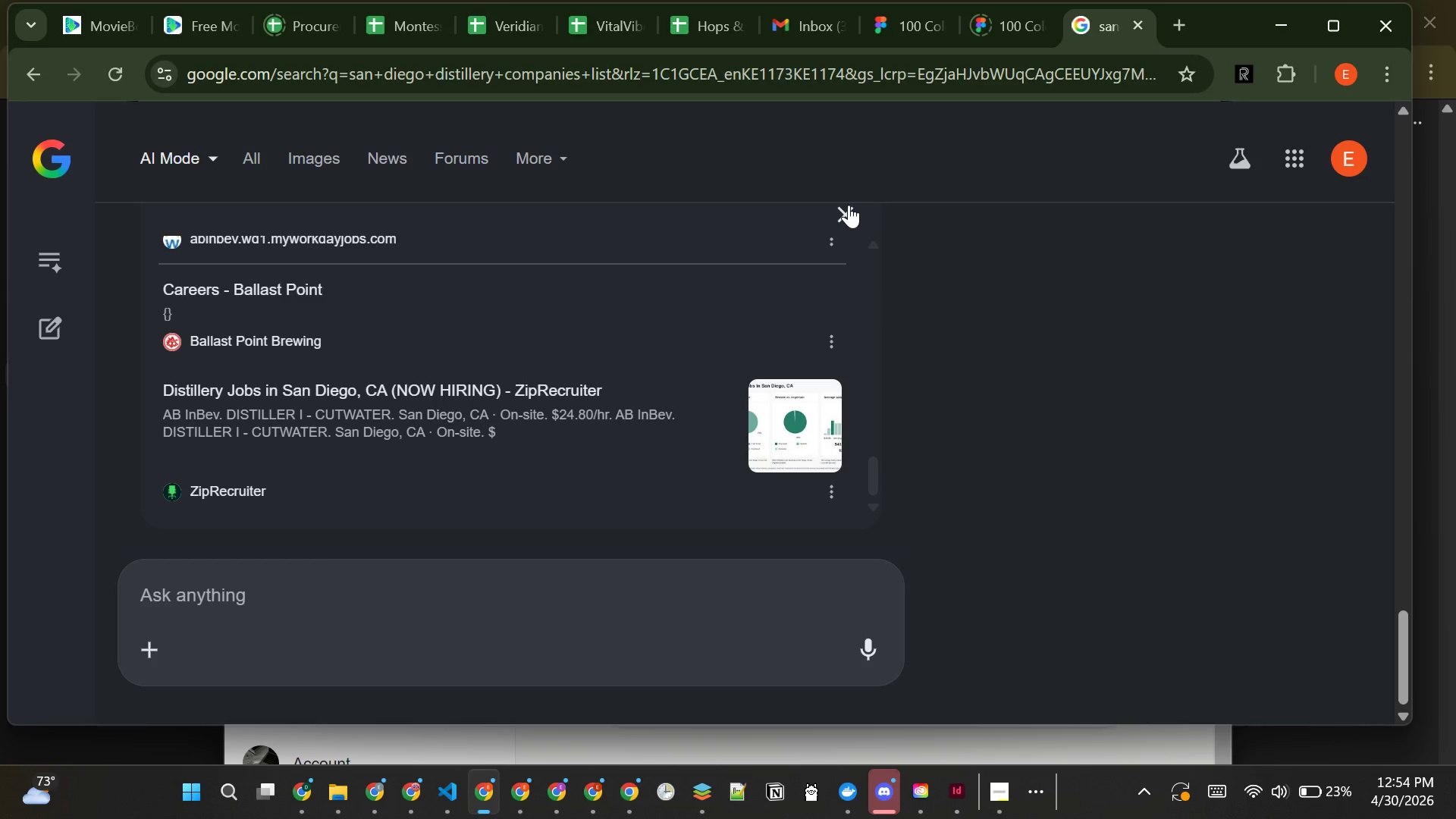 
left_click([357, 397])
 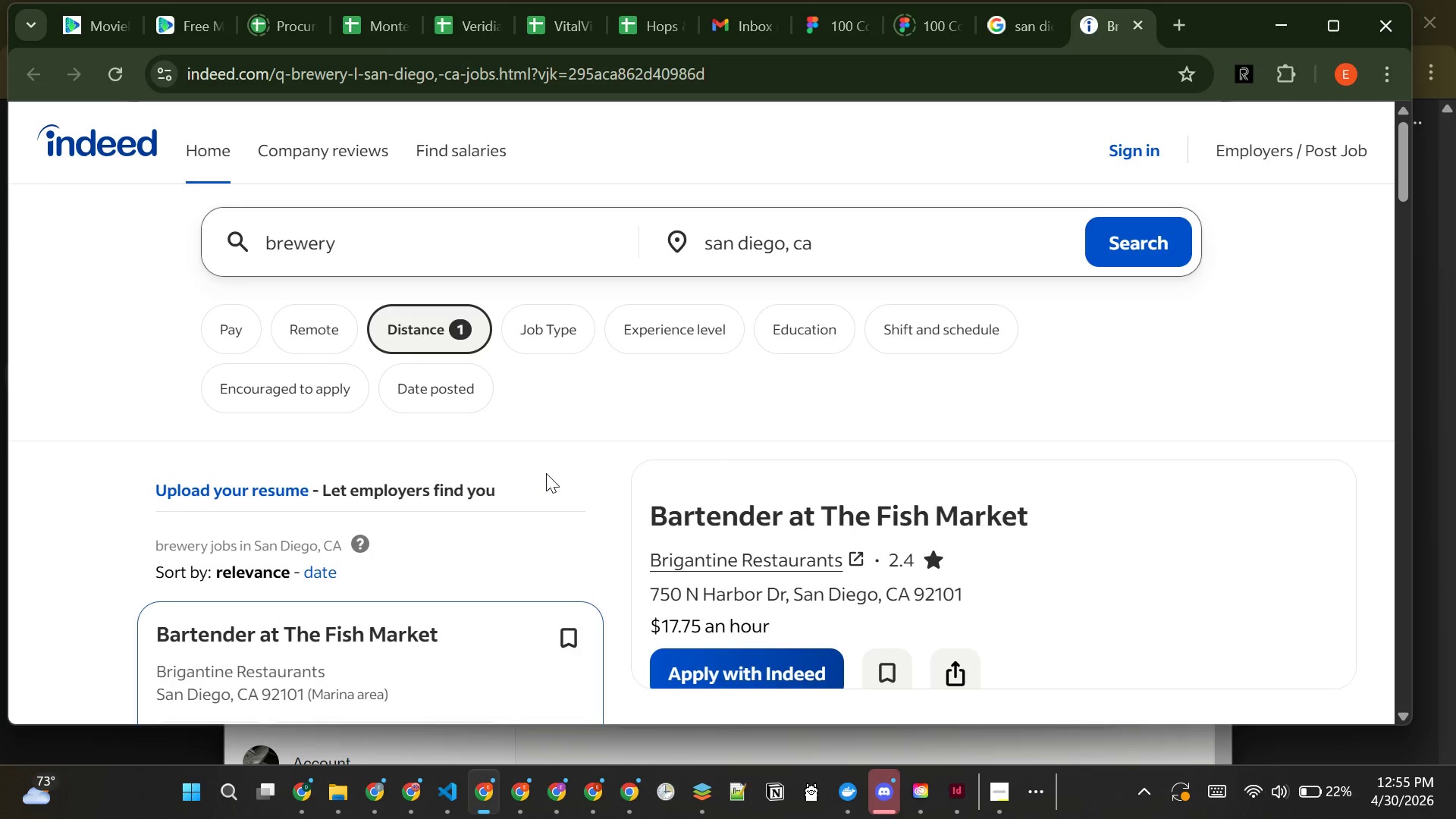 
wait(20.7)
 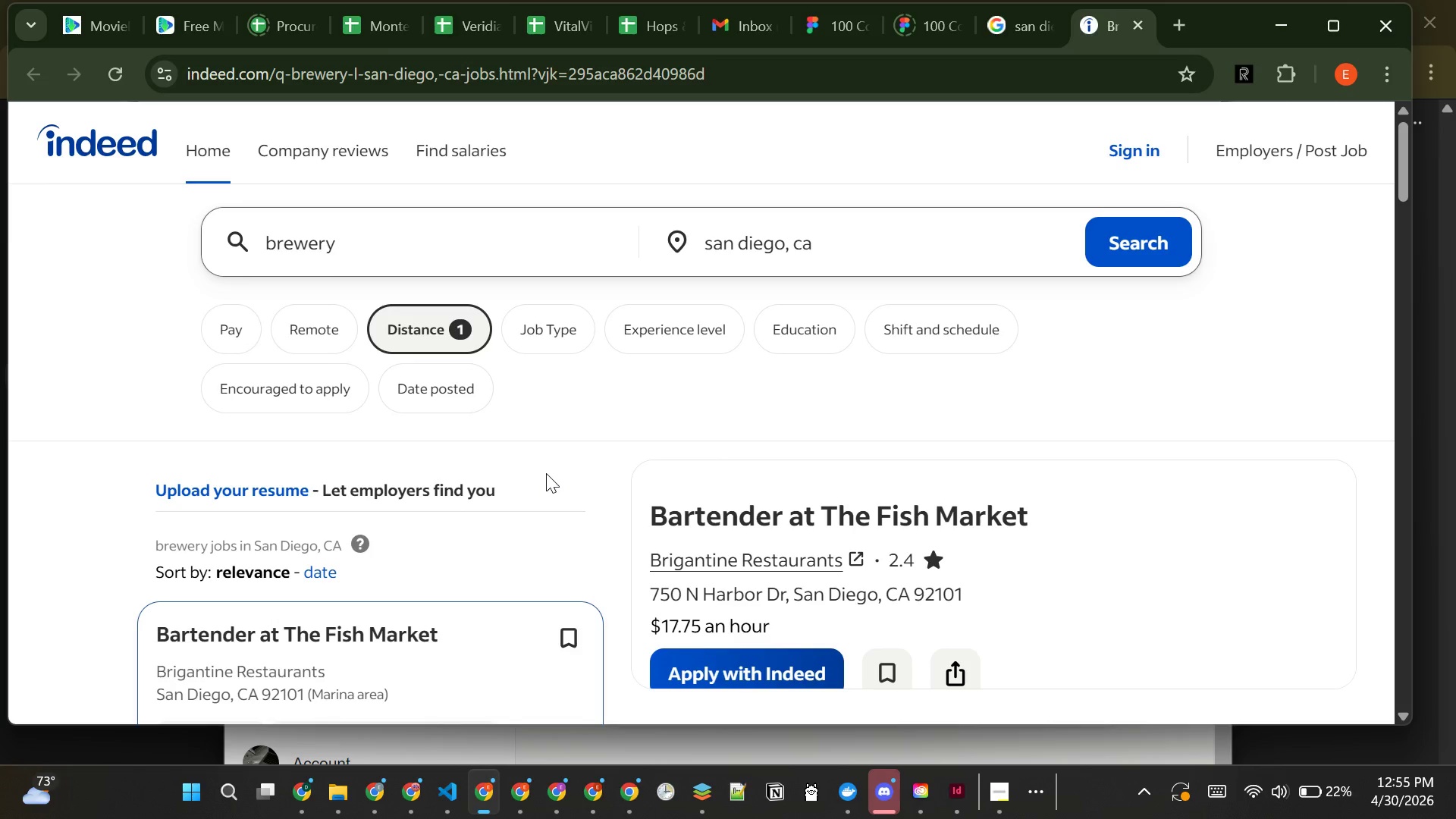 
left_click([458, 463])
 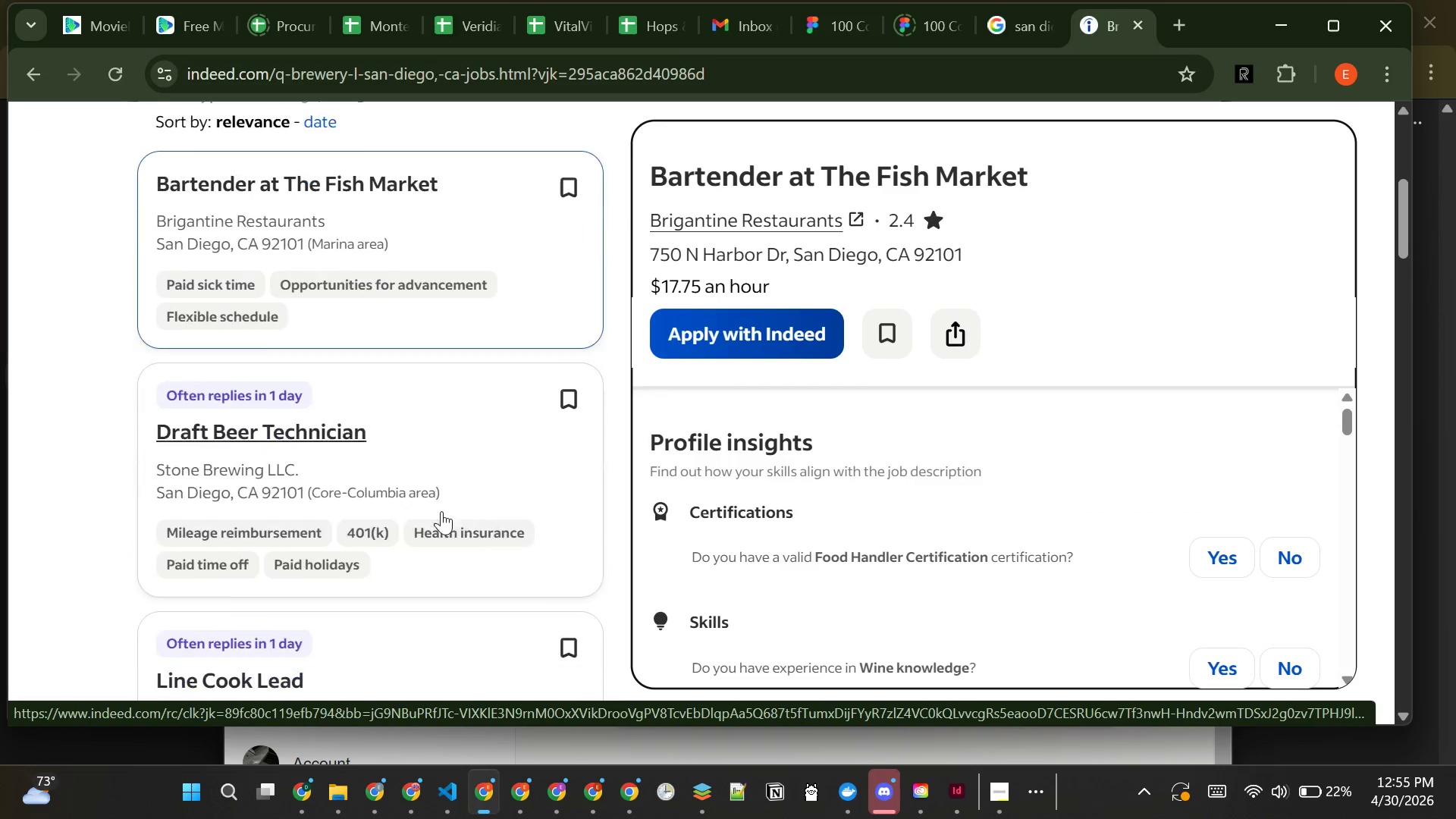 
left_click([429, 430])
 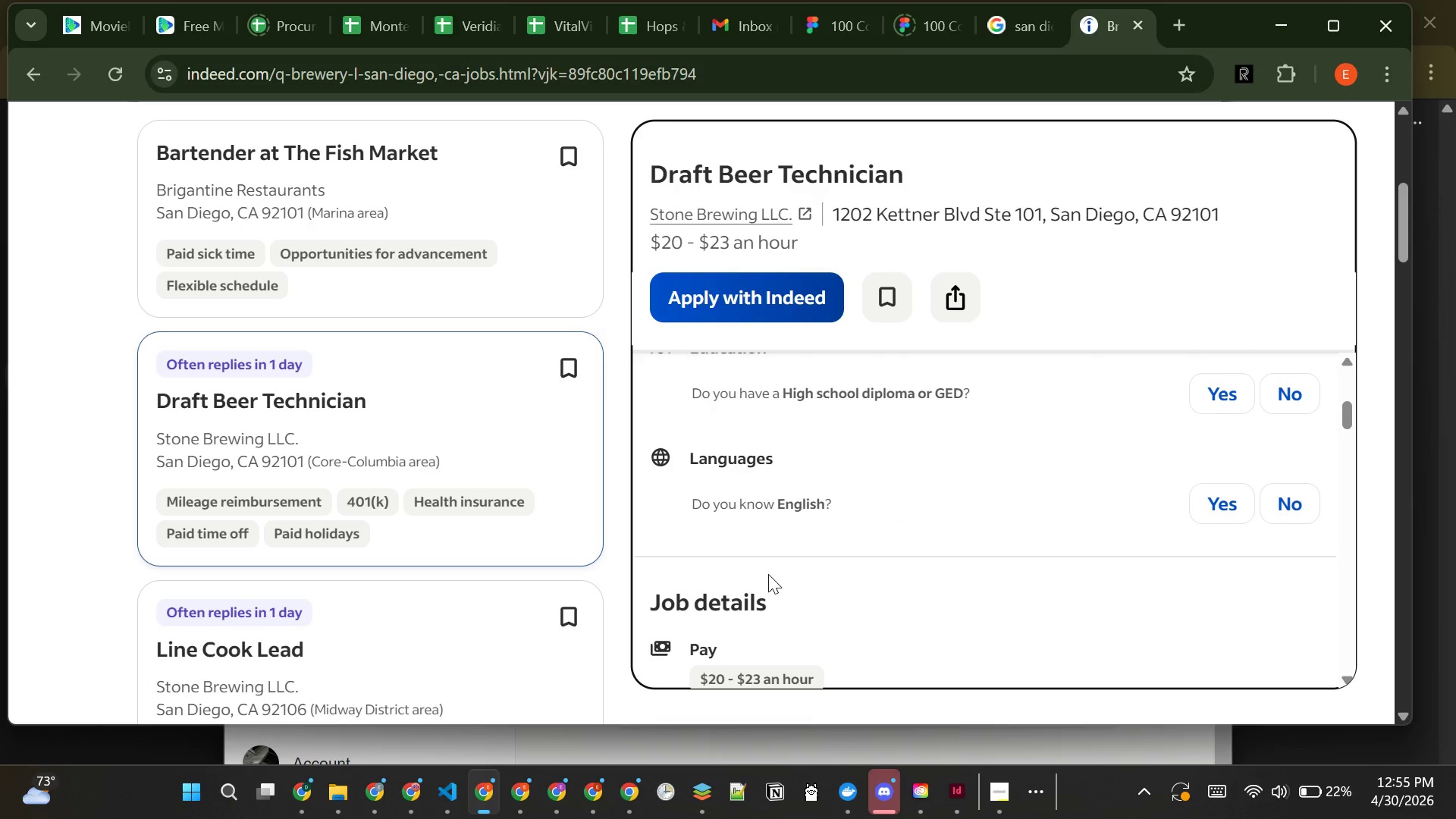 
wait(7.31)
 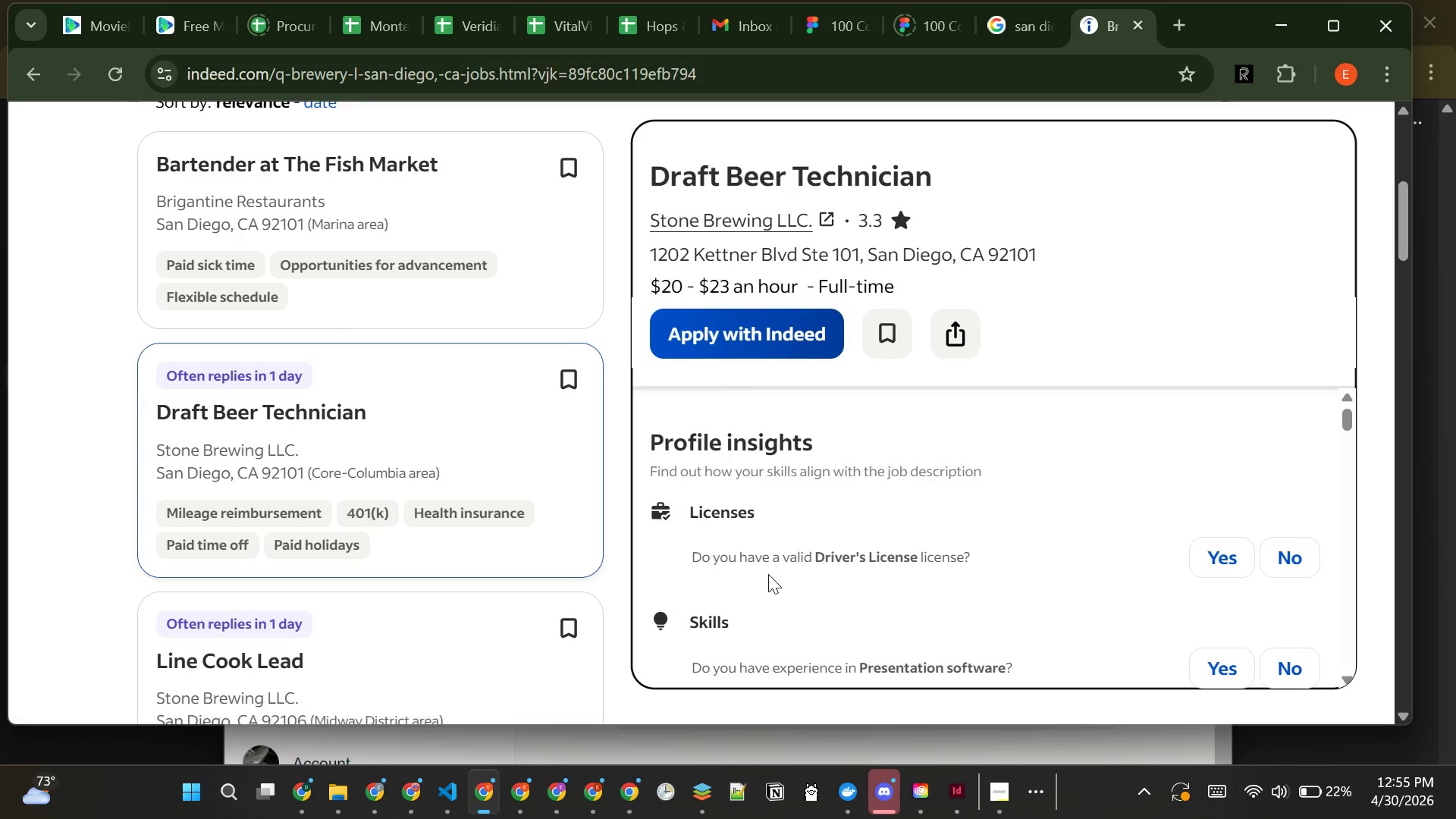 
left_click([501, 604])
 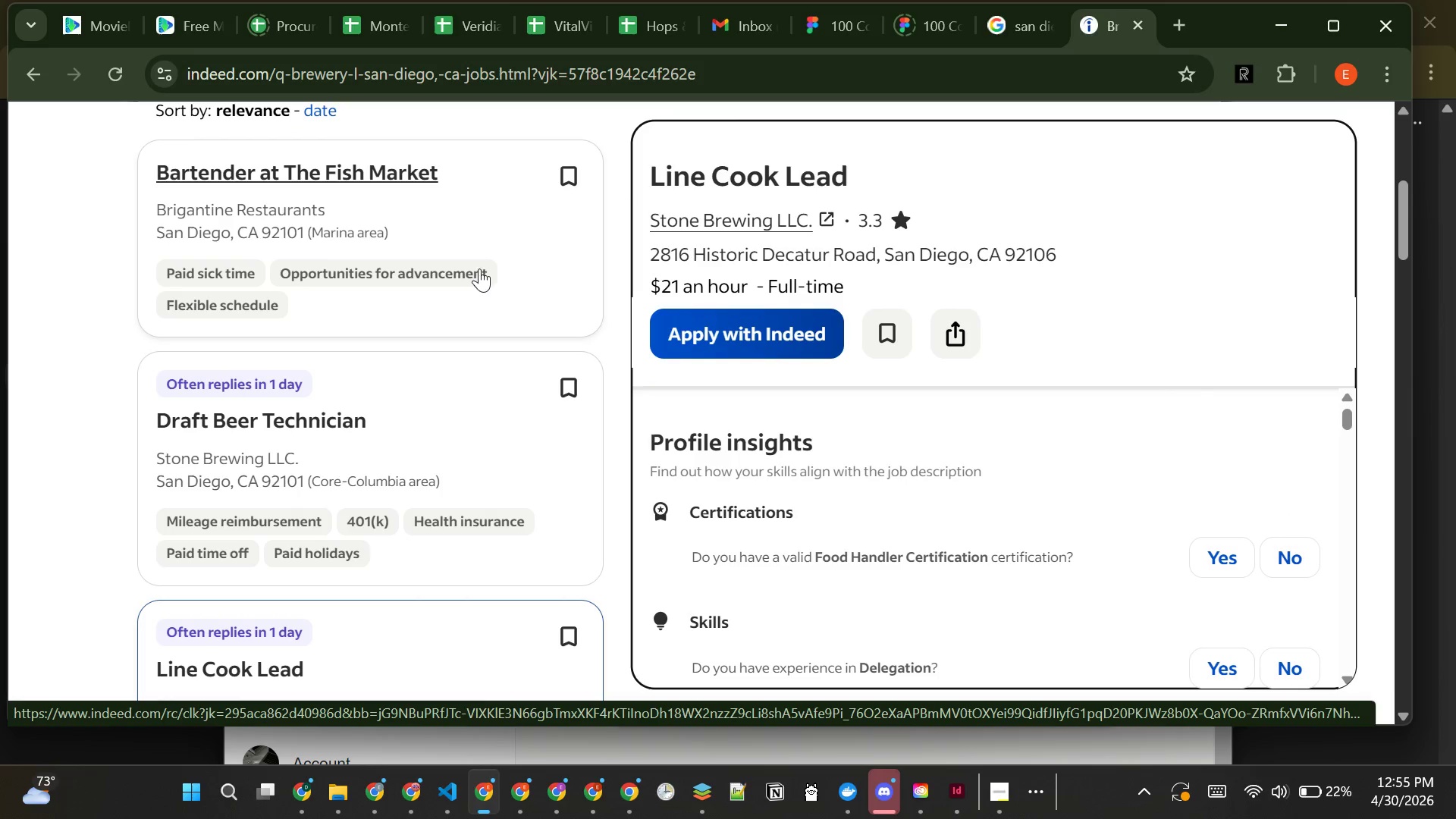 
left_click([479, 241])
 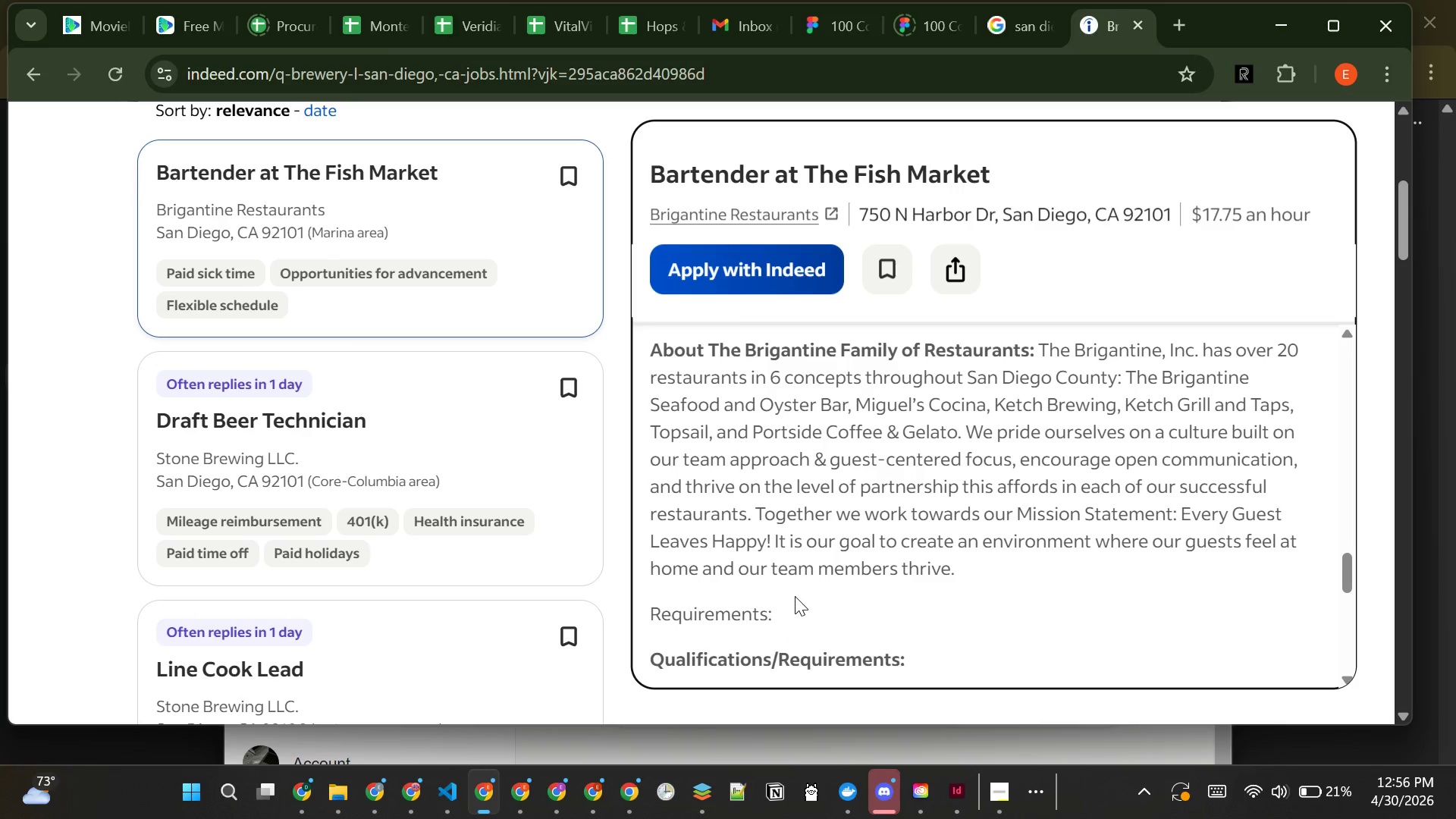 
wait(62.05)
 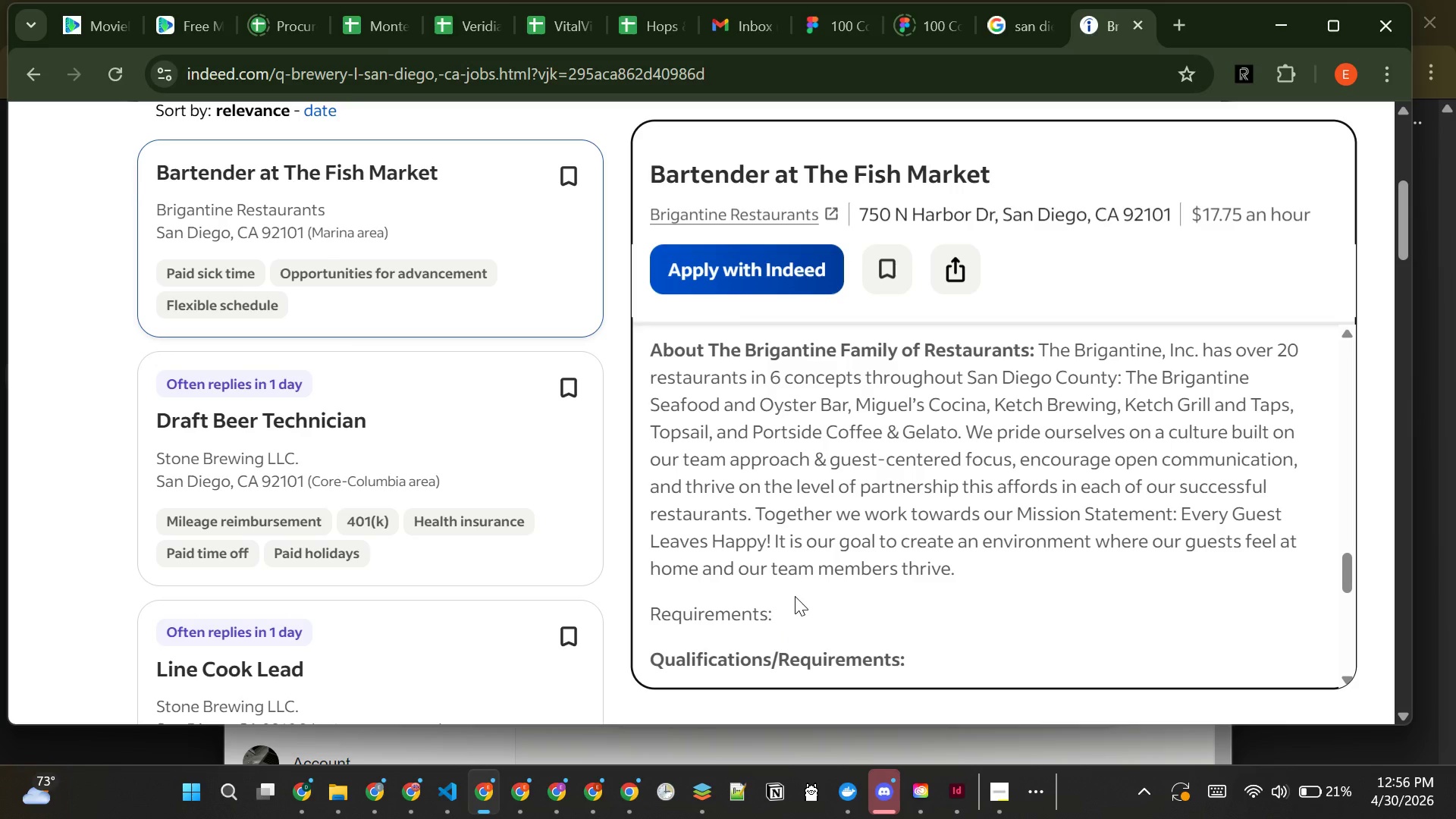 
left_click([485, 439])
 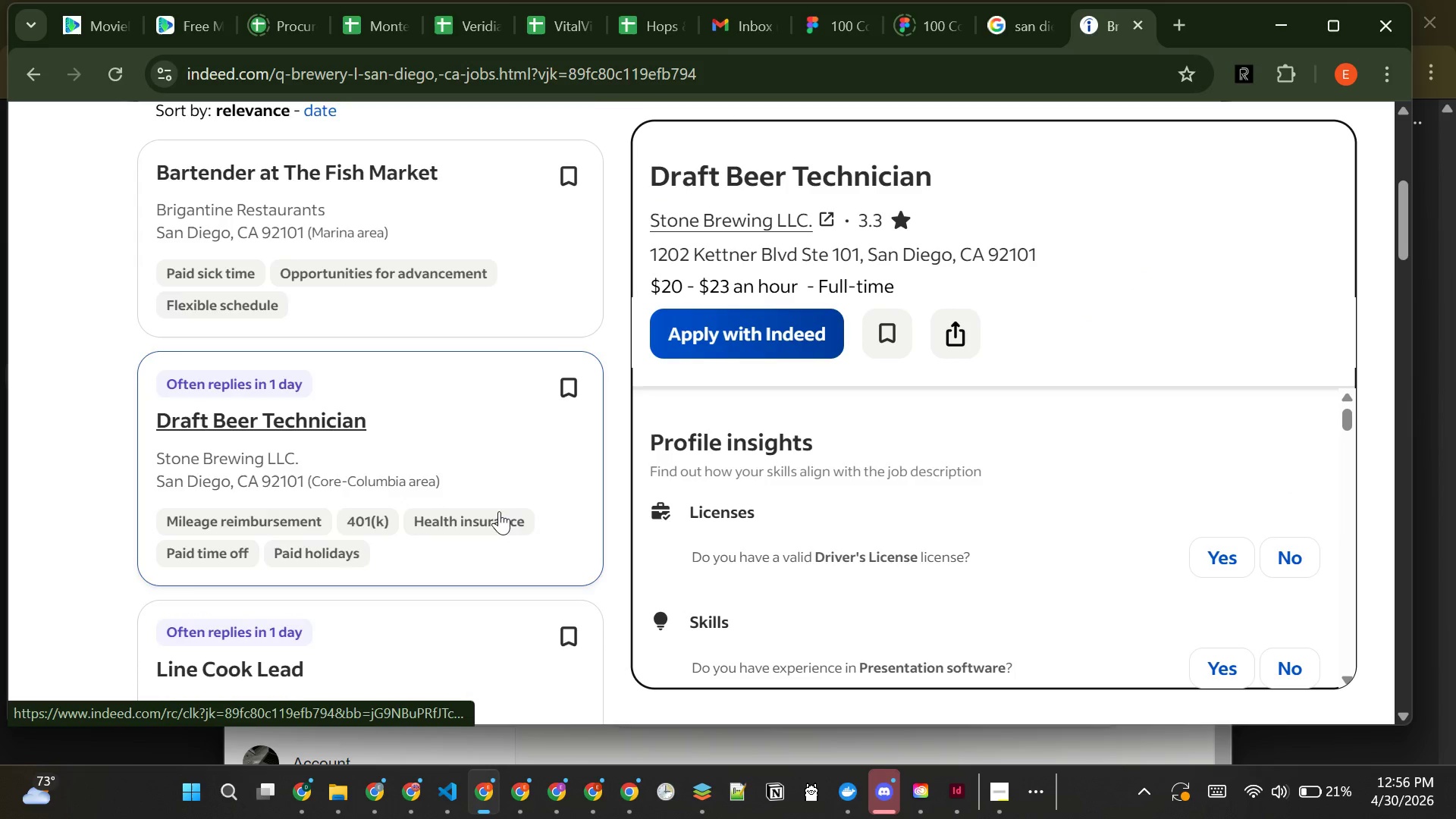 
left_click([465, 467])
 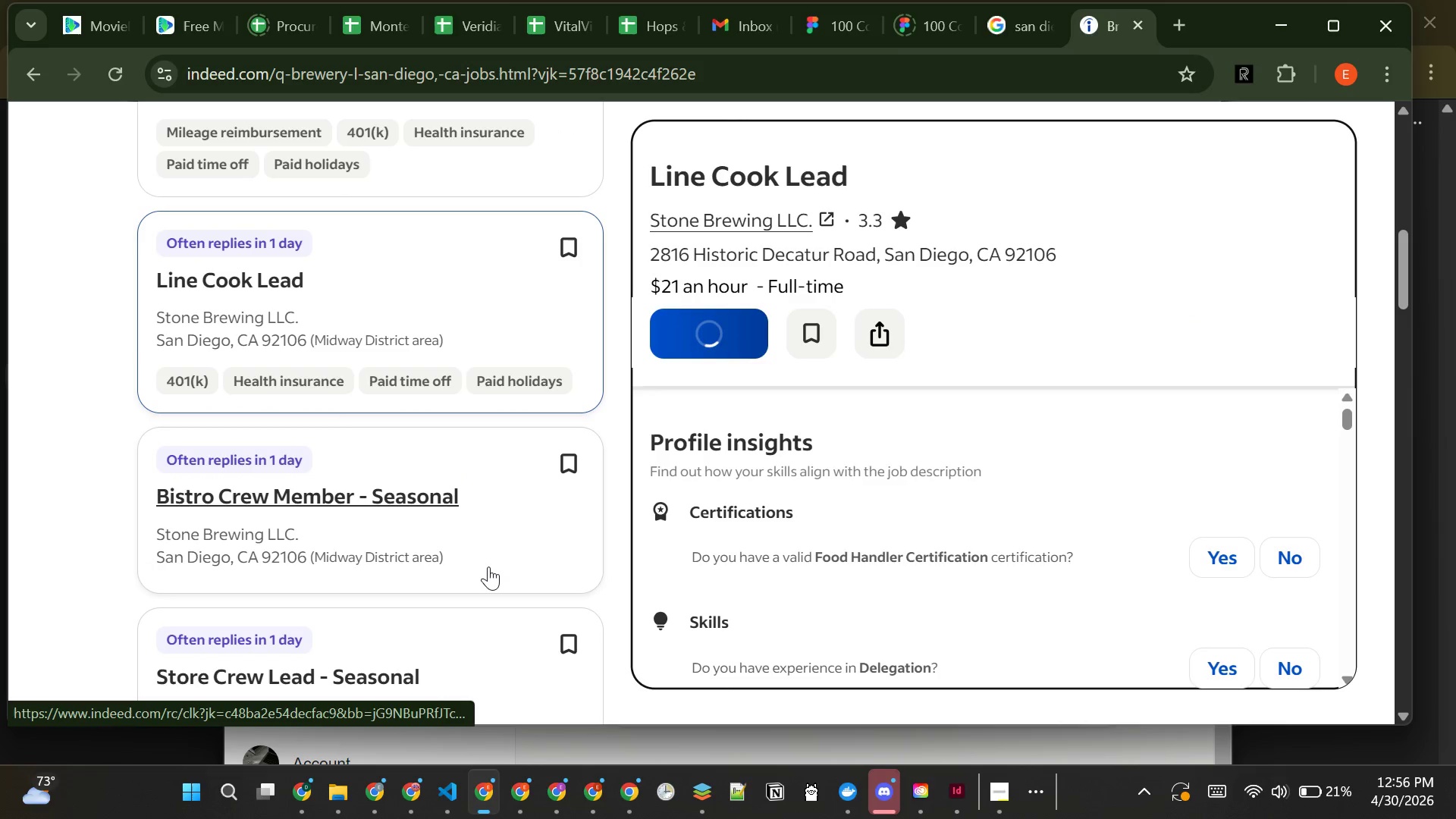 
left_click([488, 566])
 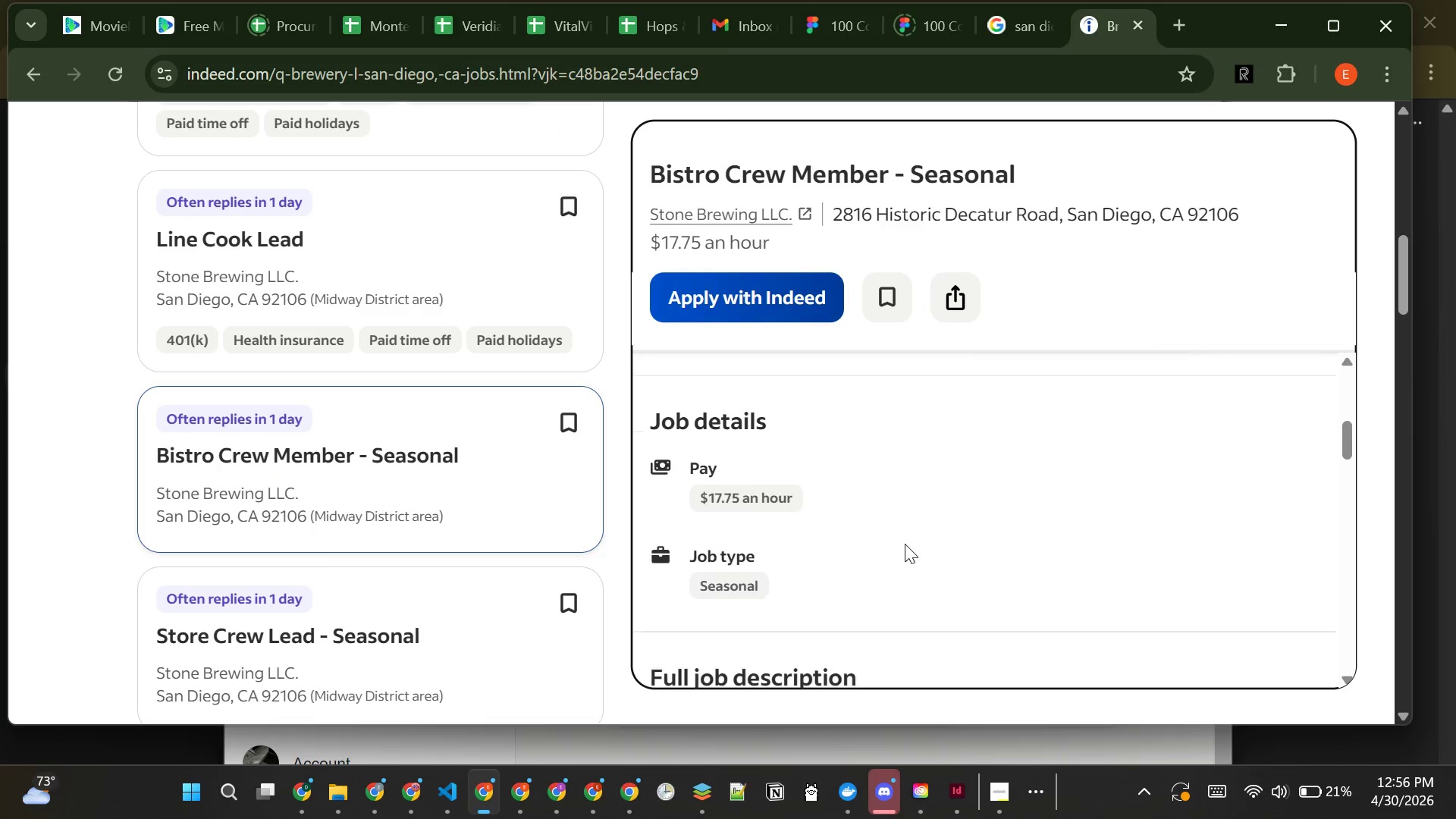 
wait(6.3)
 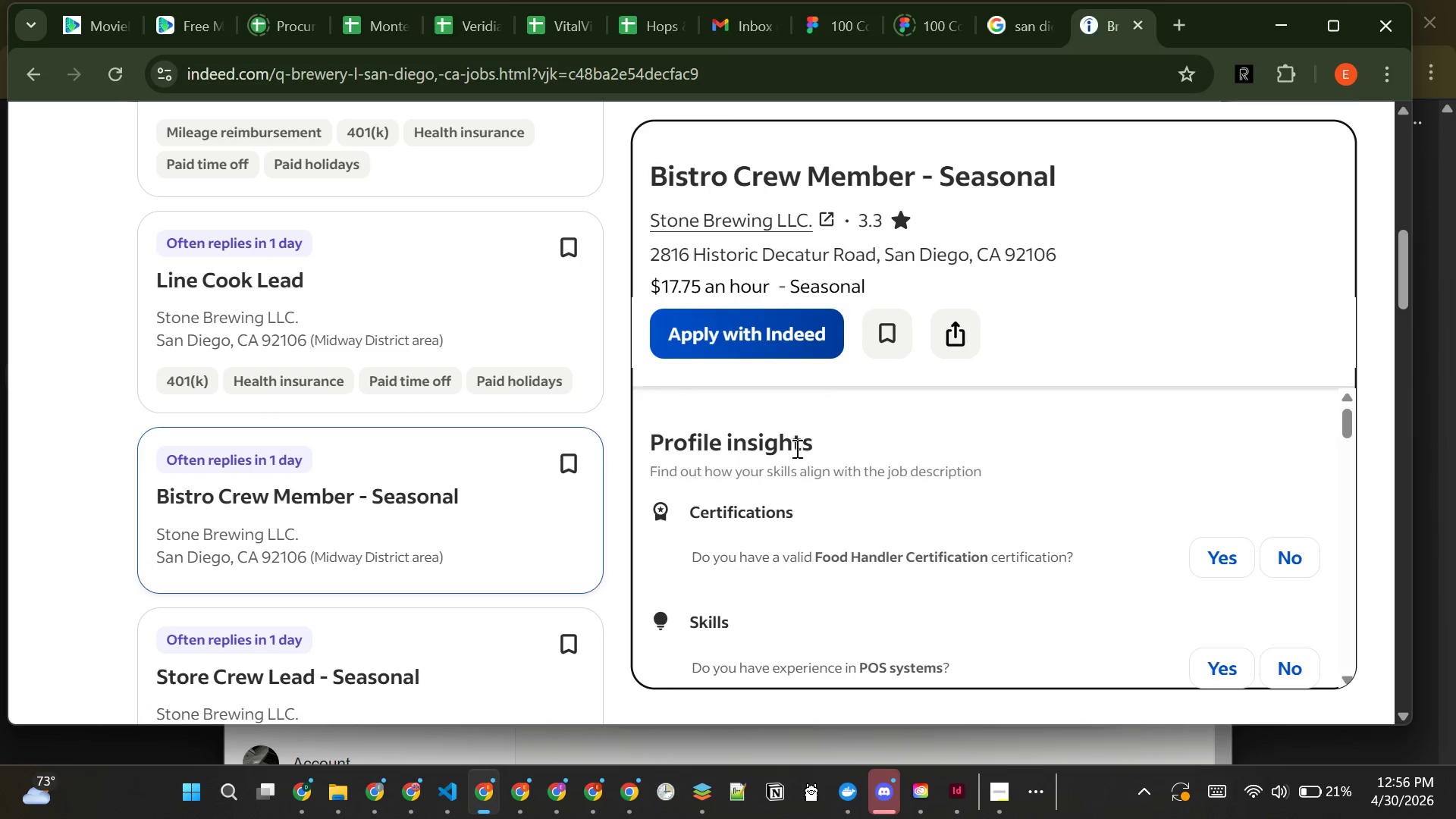 
left_click([956, 745])